 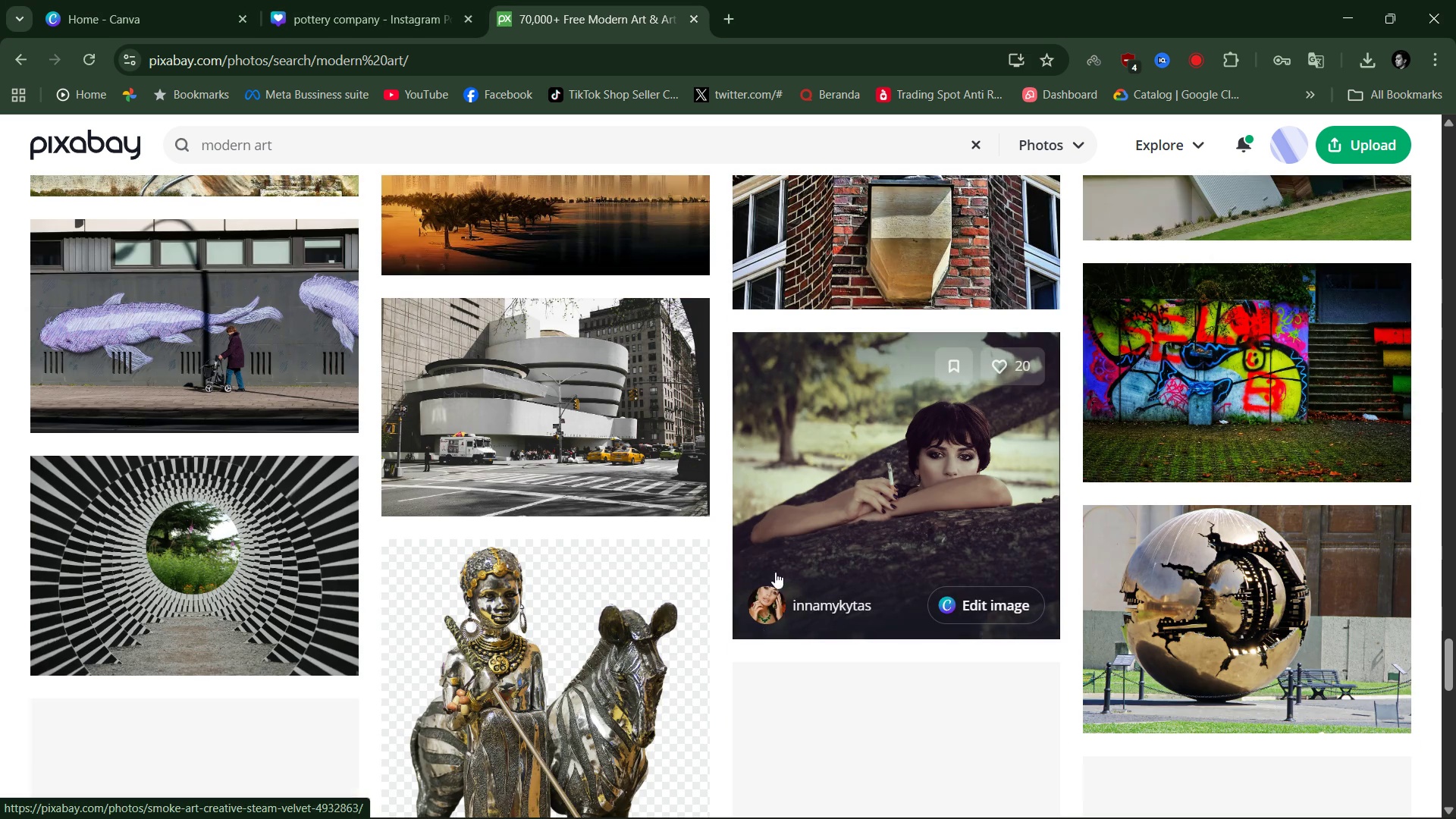 
scroll: coordinate [841, 516], scroll_direction: down, amount: 2.0
 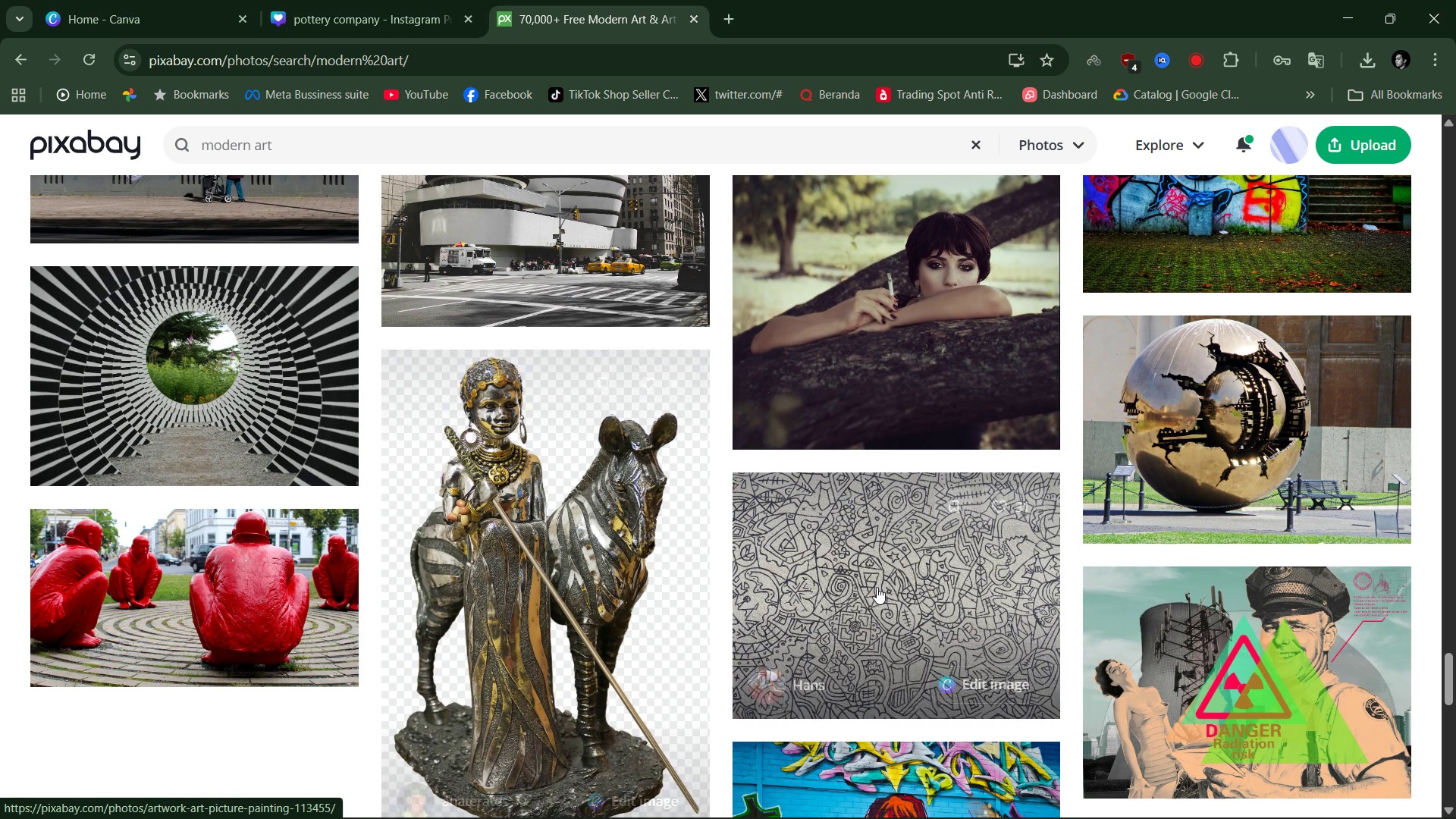 
left_click([900, 541])
 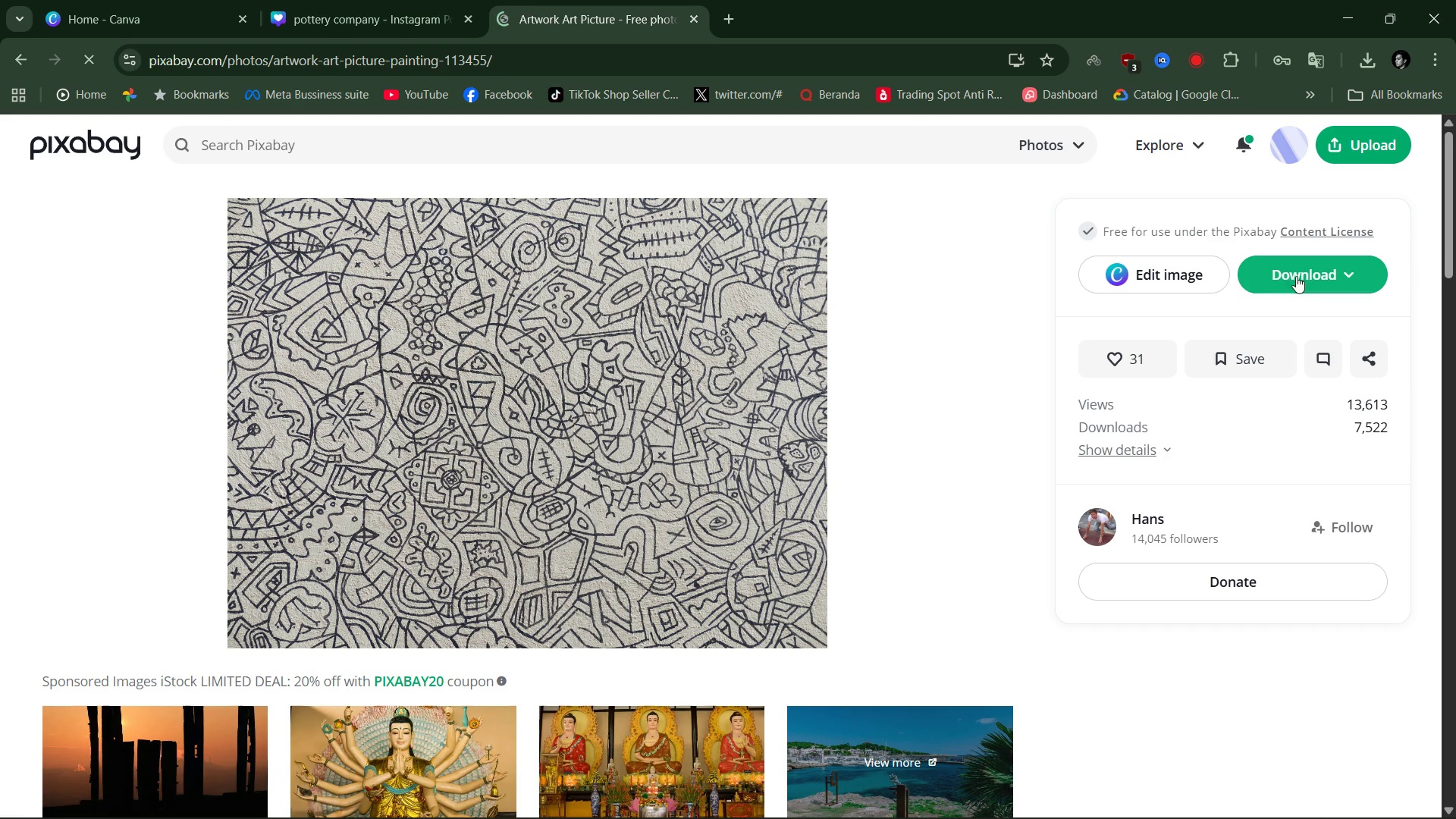 
left_click([1355, 267])
 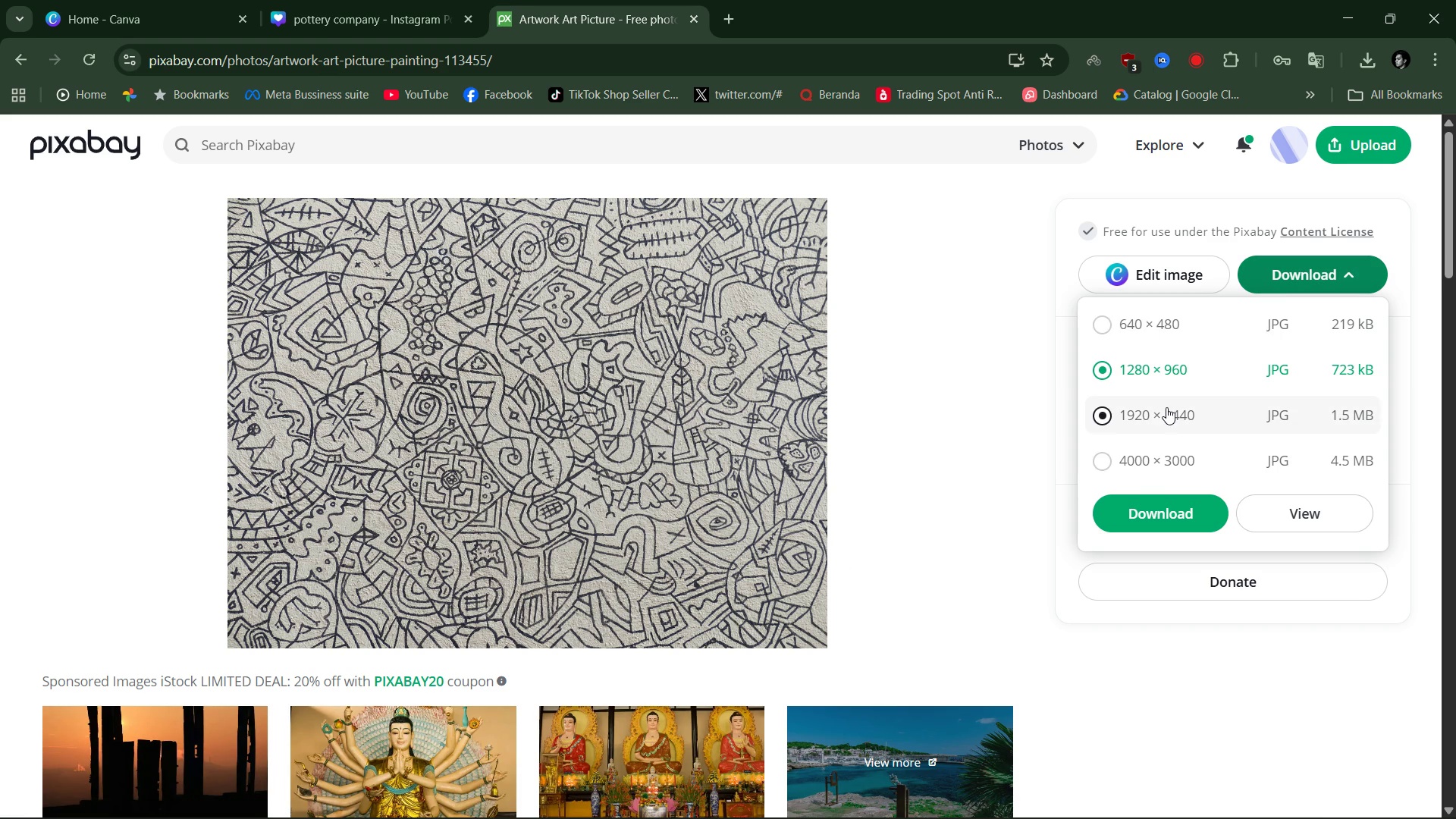 
left_click([1166, 407])
 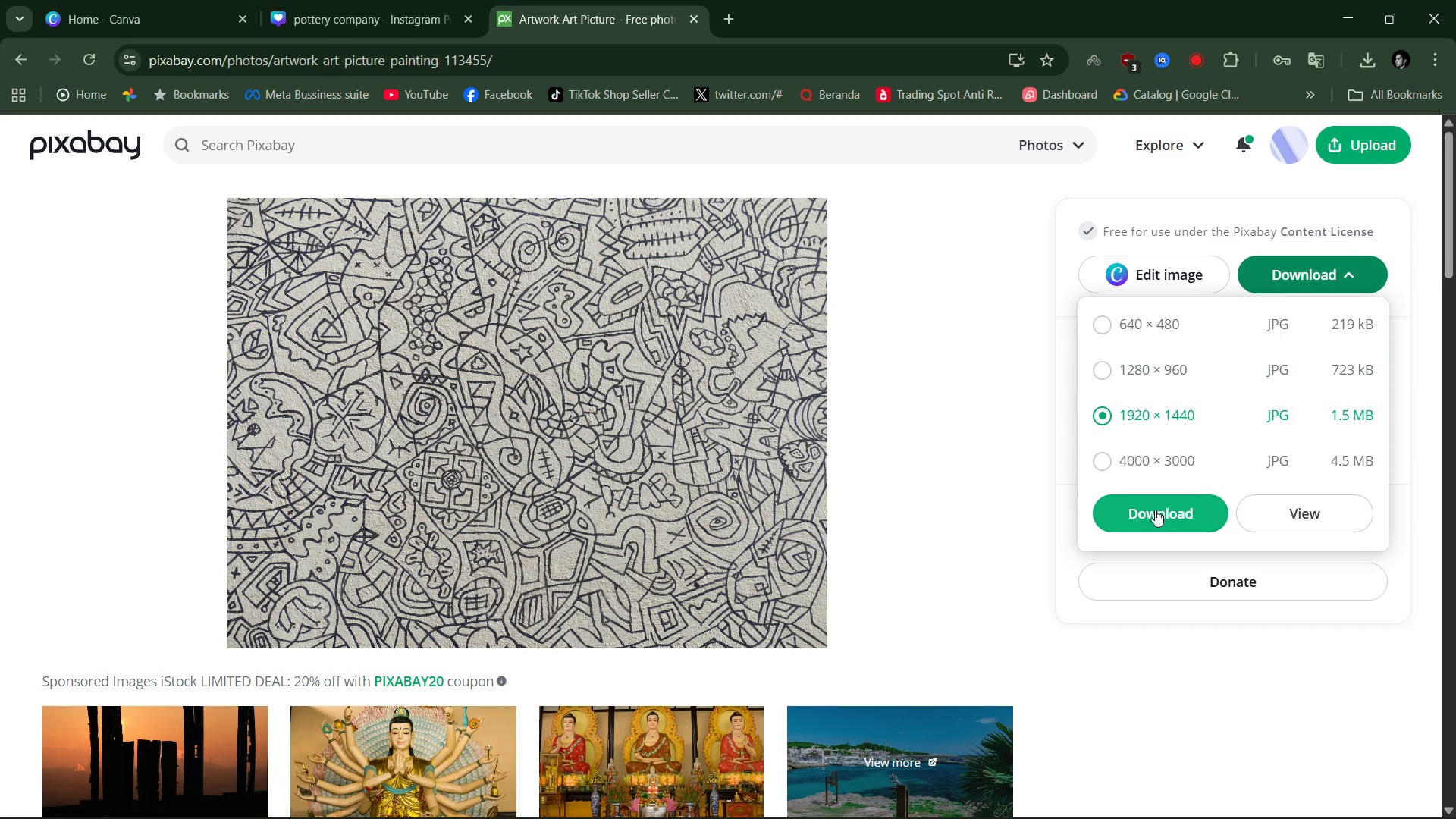 
left_click([1155, 510])
 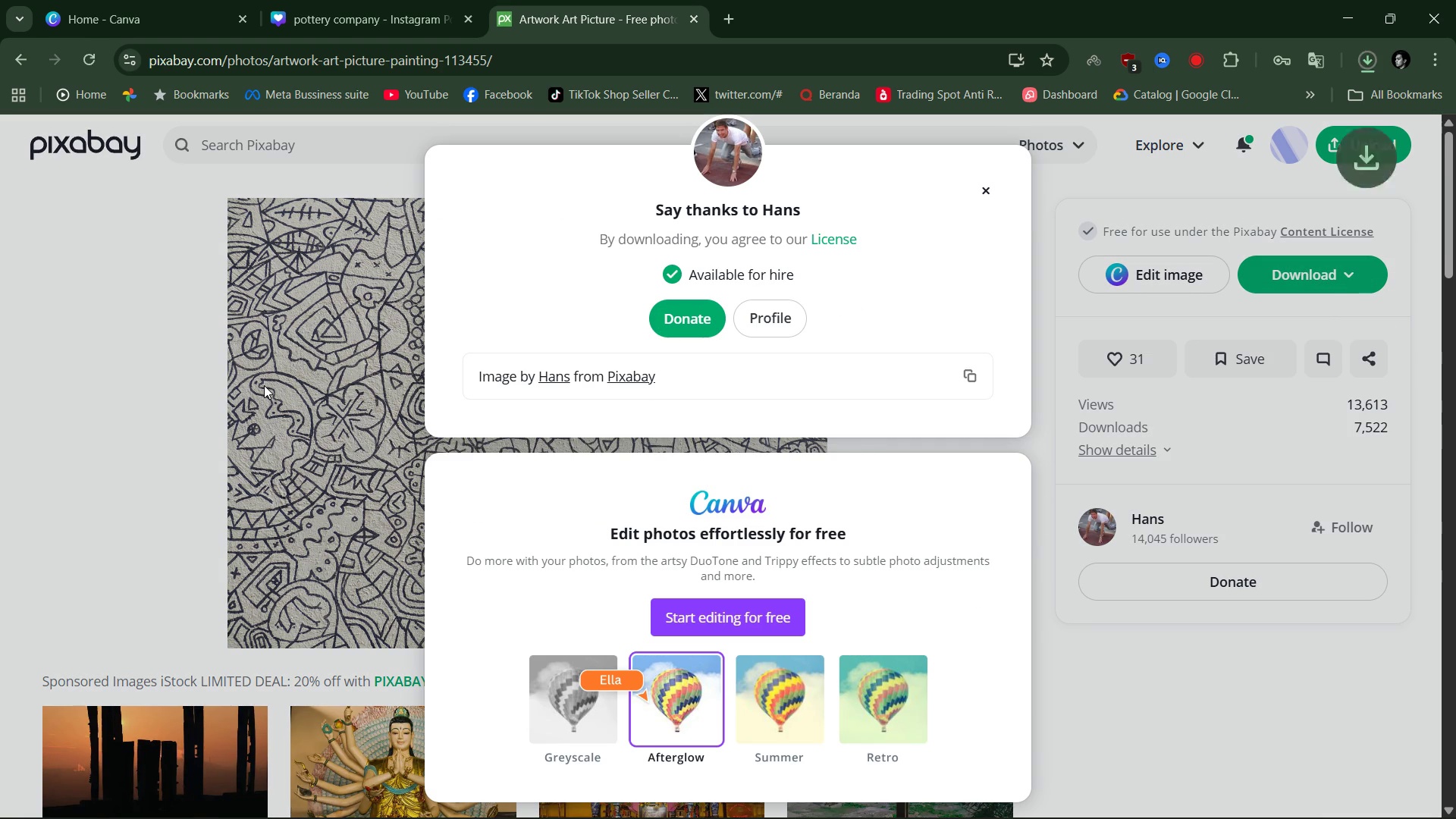 
wait(8.37)
 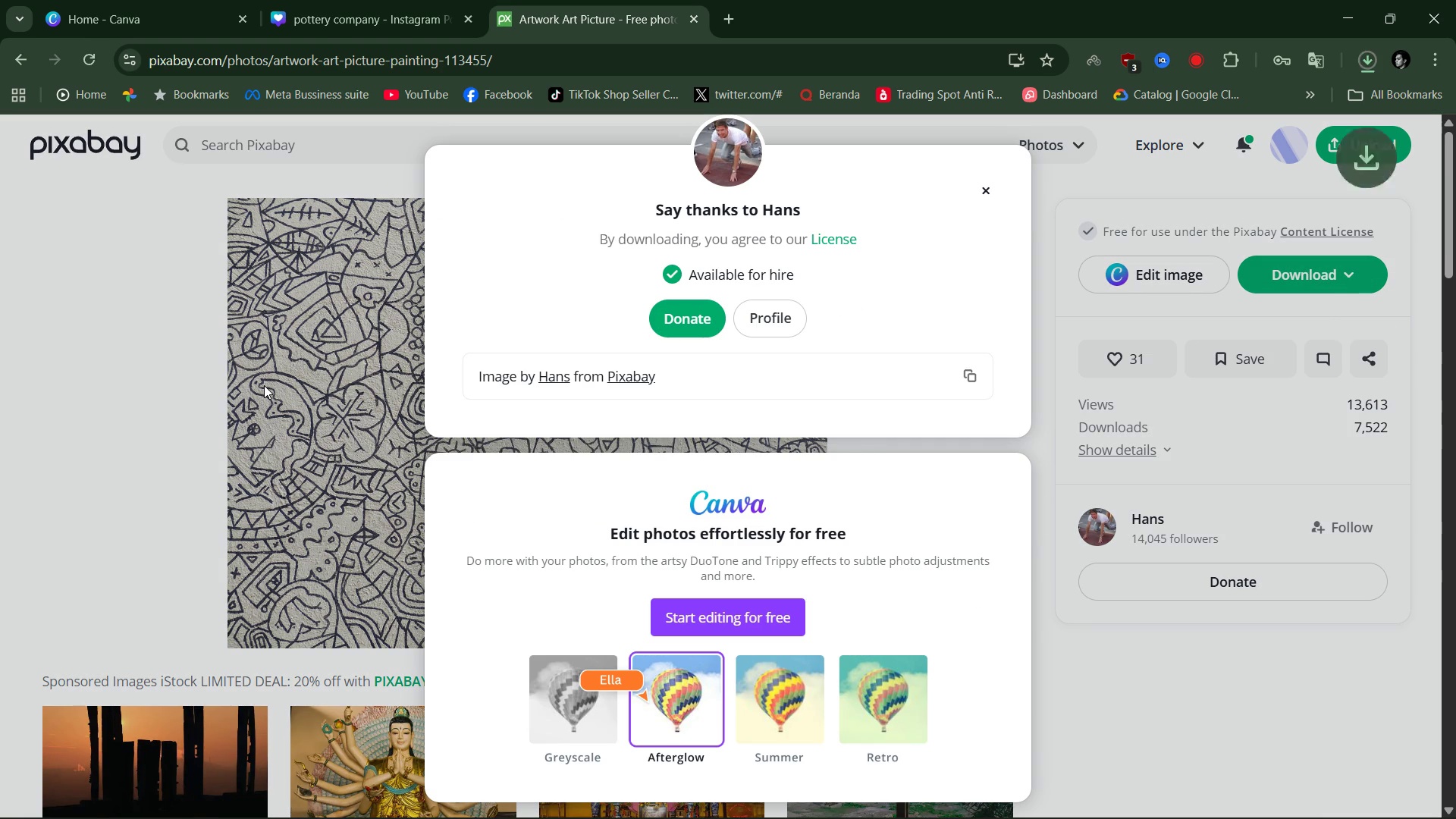 
left_click([361, 0])
 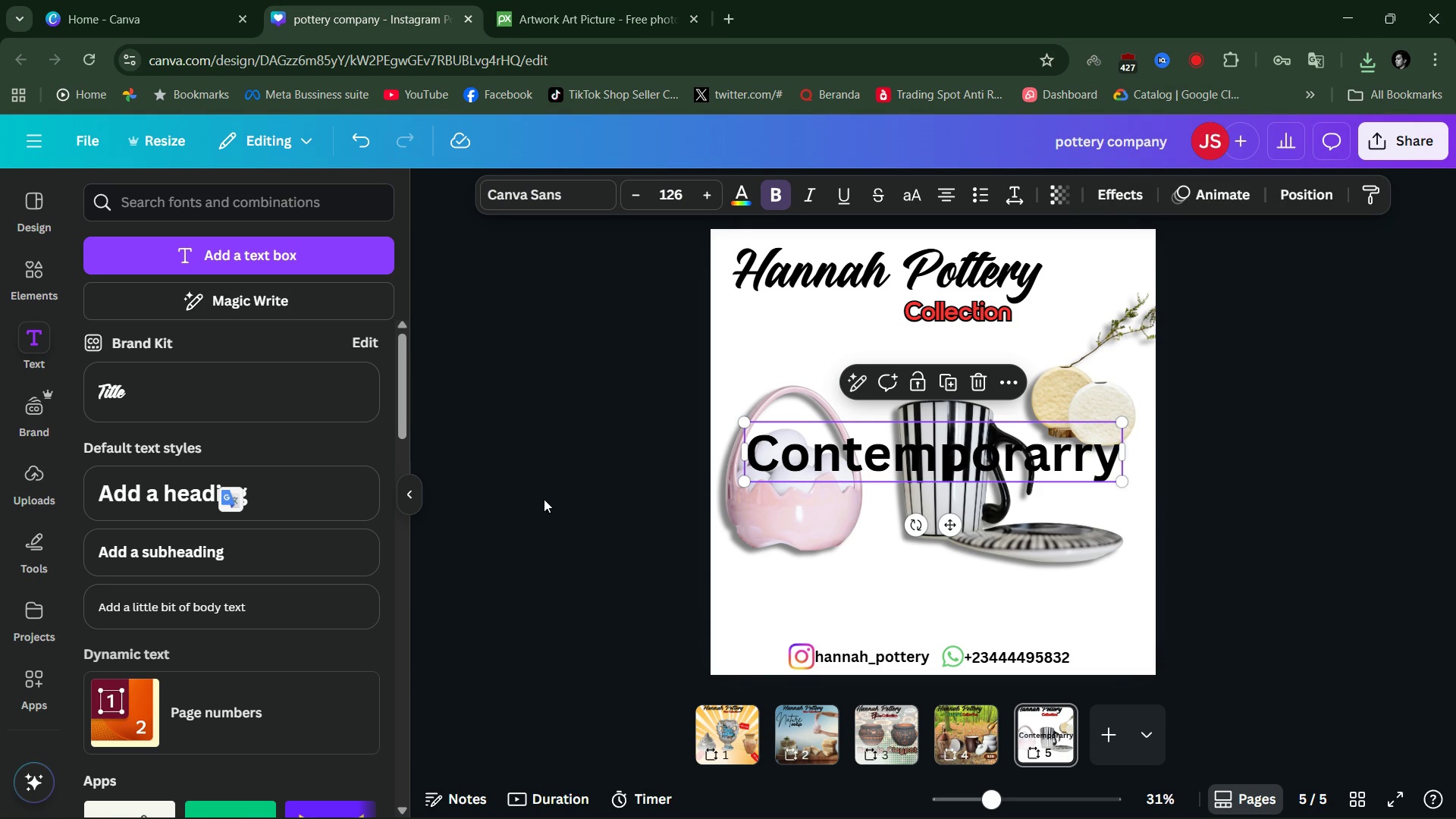 
left_click([544, 499])